 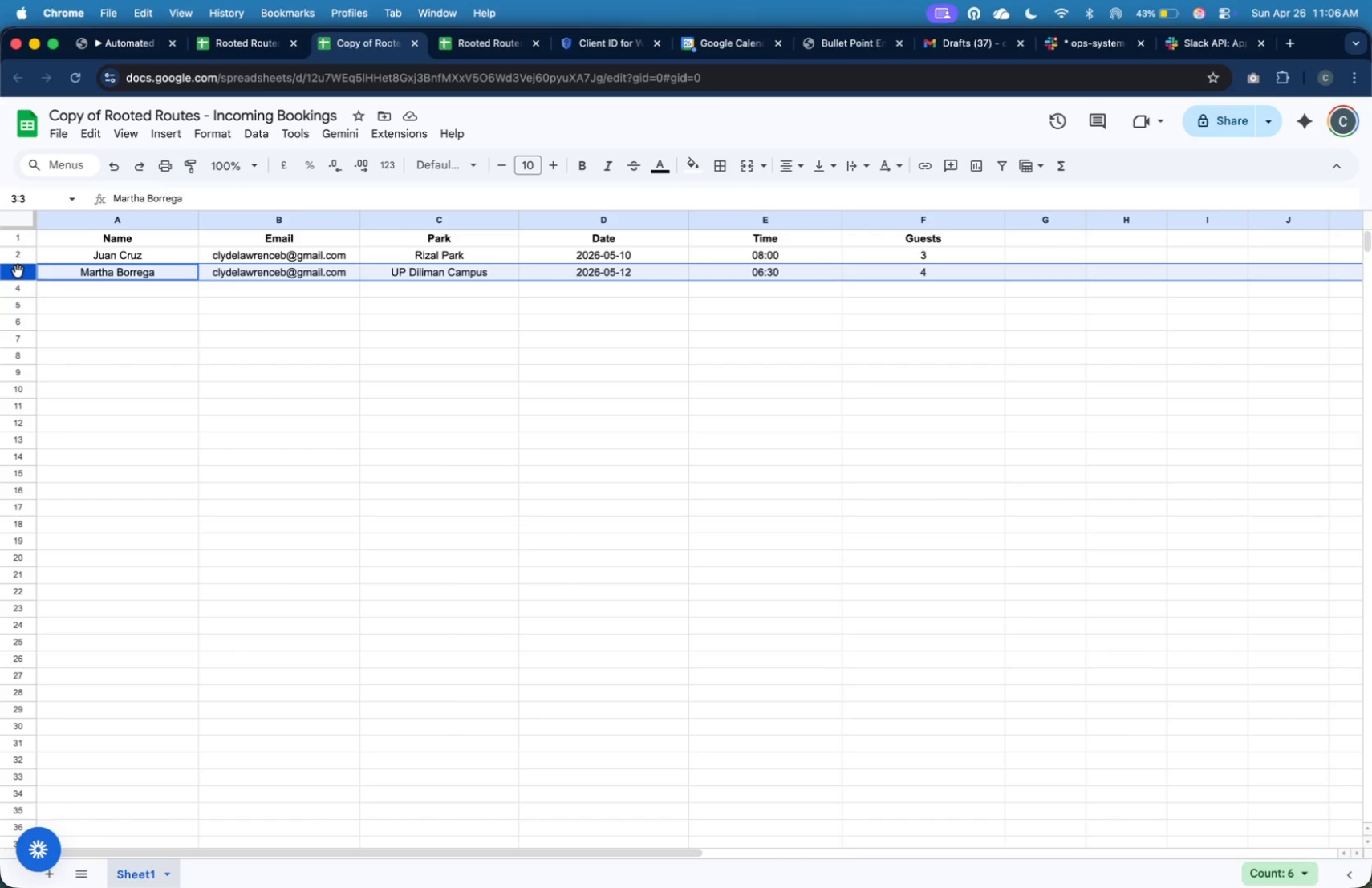 
key(Meta+C)
 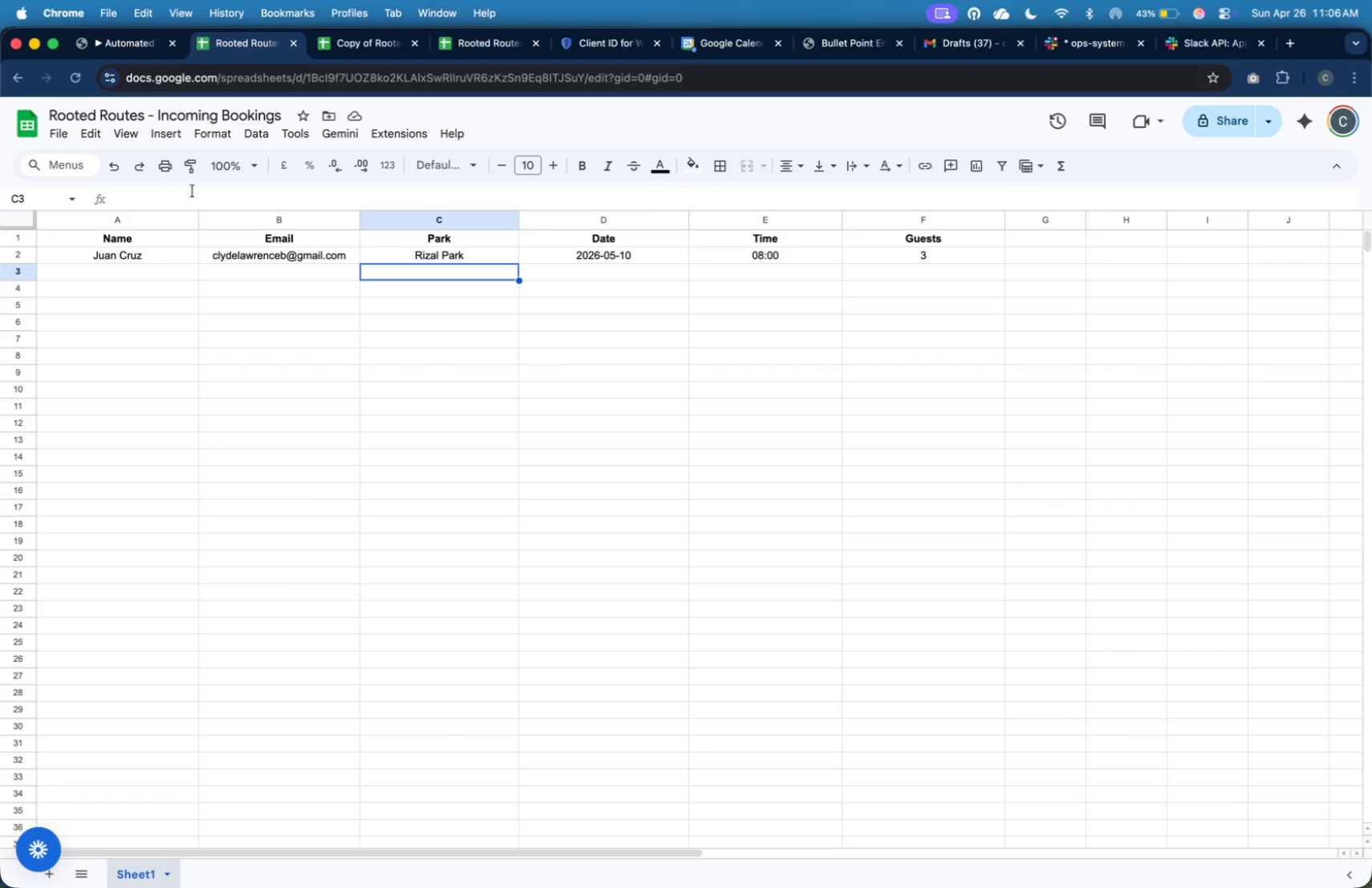 
left_click([151, 270])
 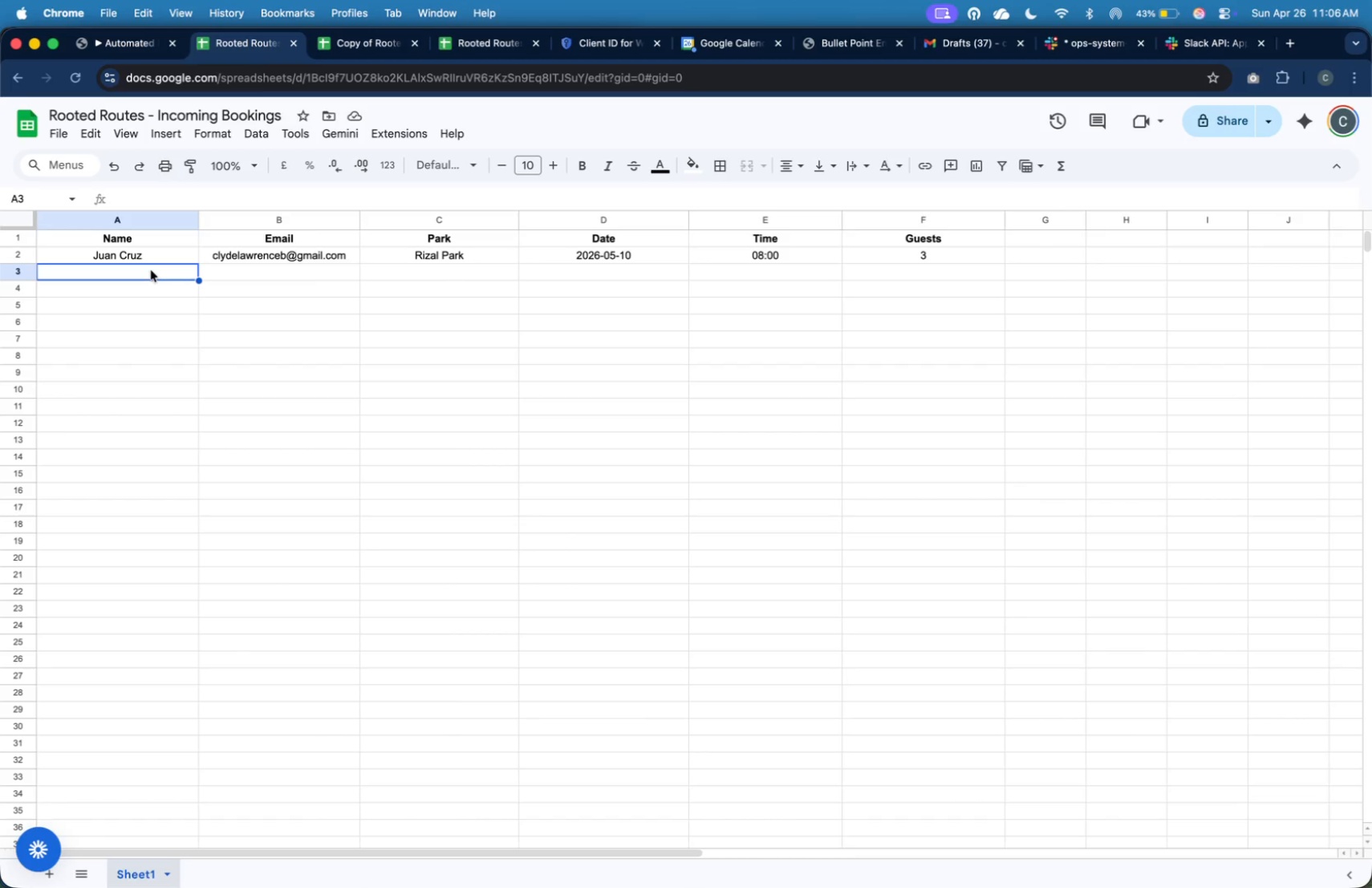 
key(Meta+V)
 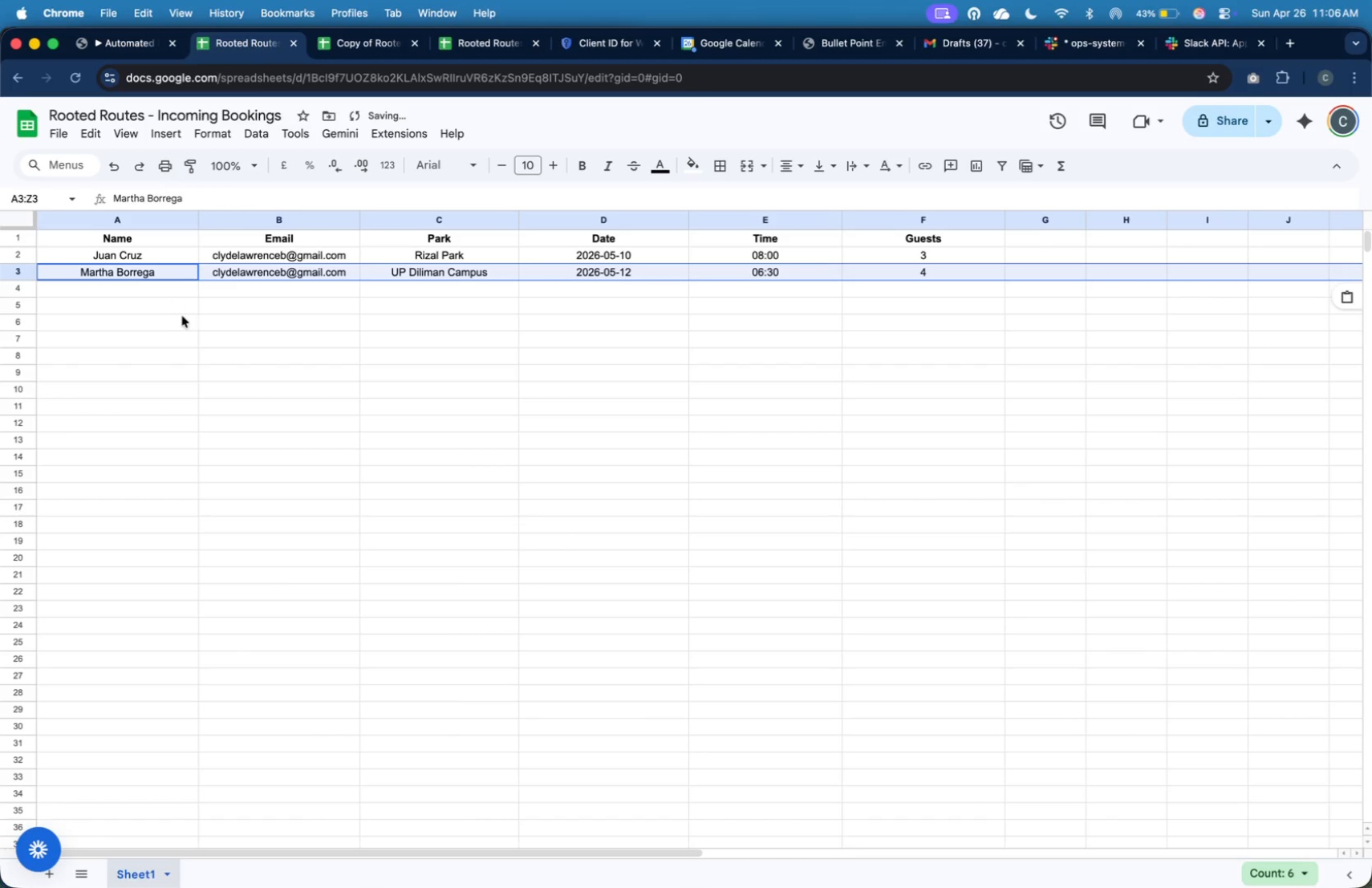 
left_click([185, 320])
 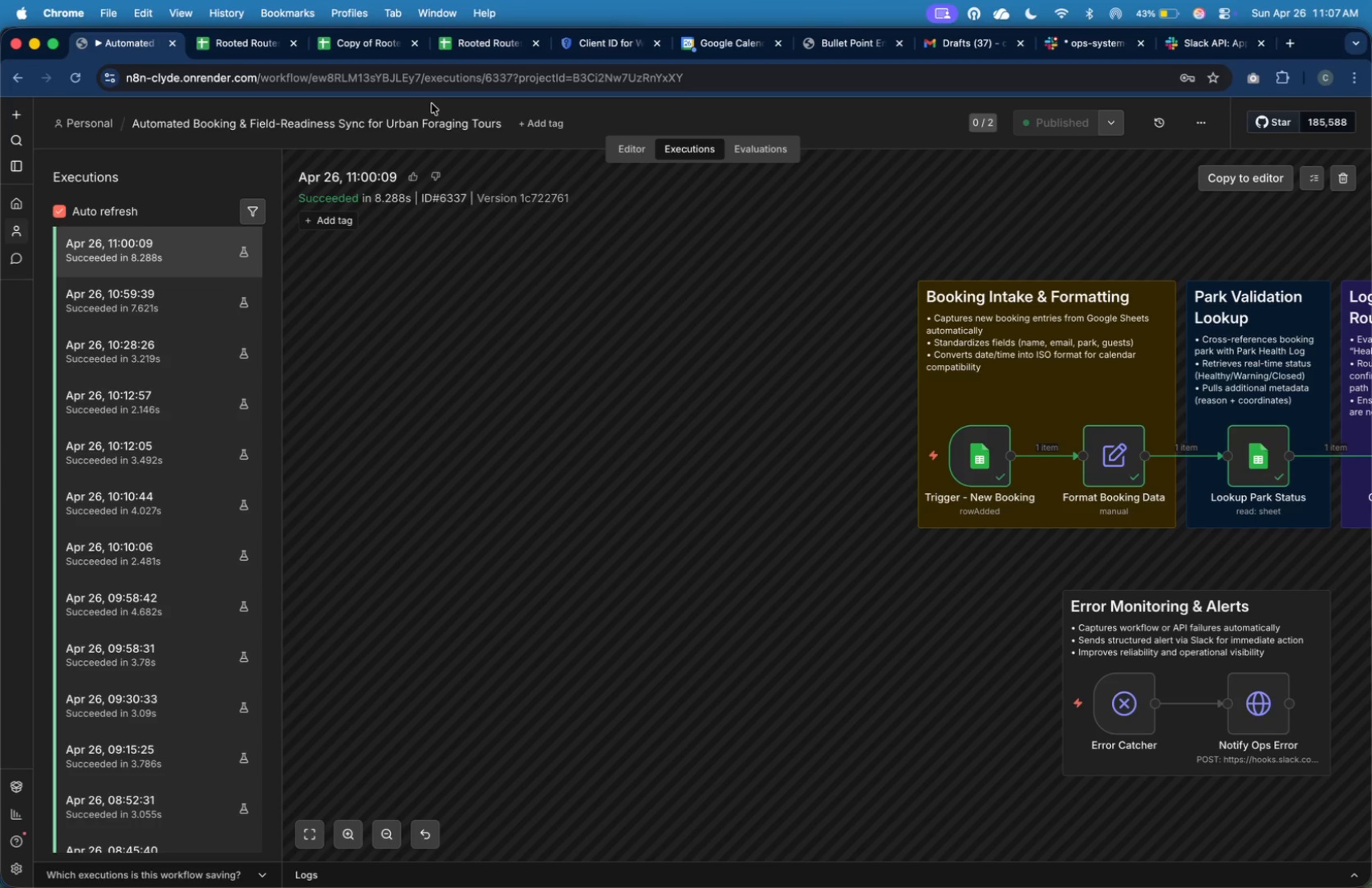 
wait(27.68)
 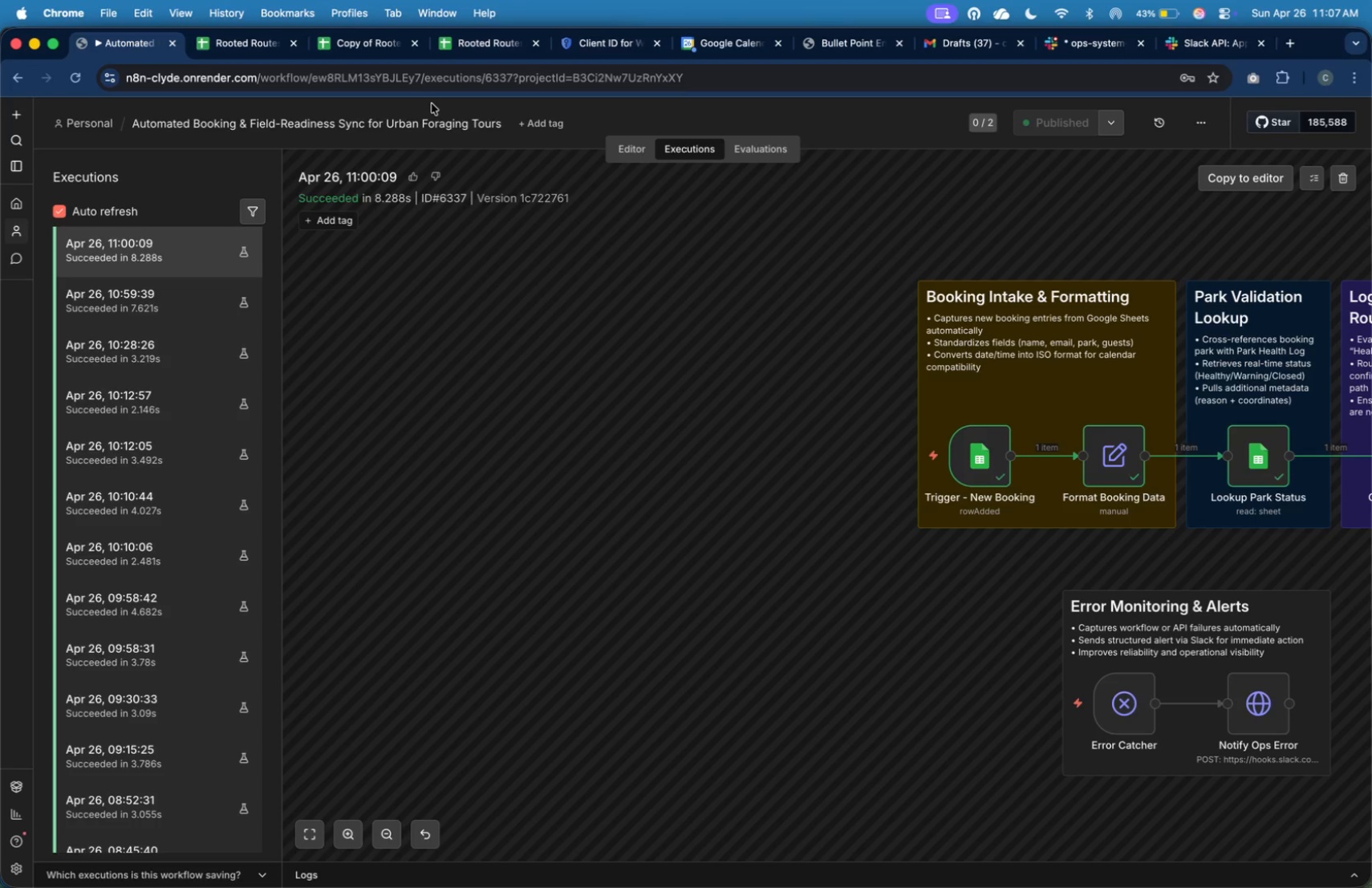 
left_click([695, 40])
 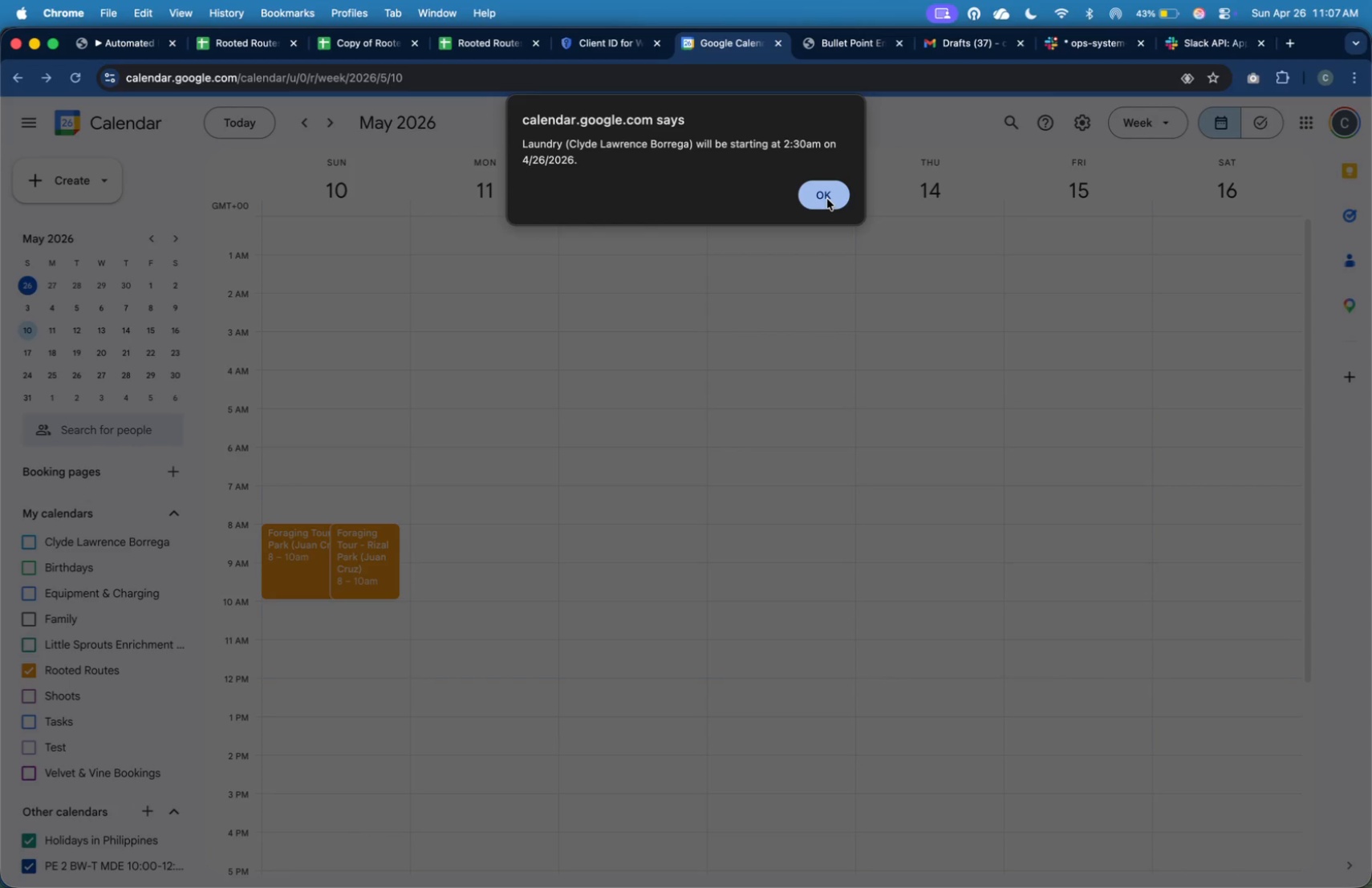 
wait(5.04)
 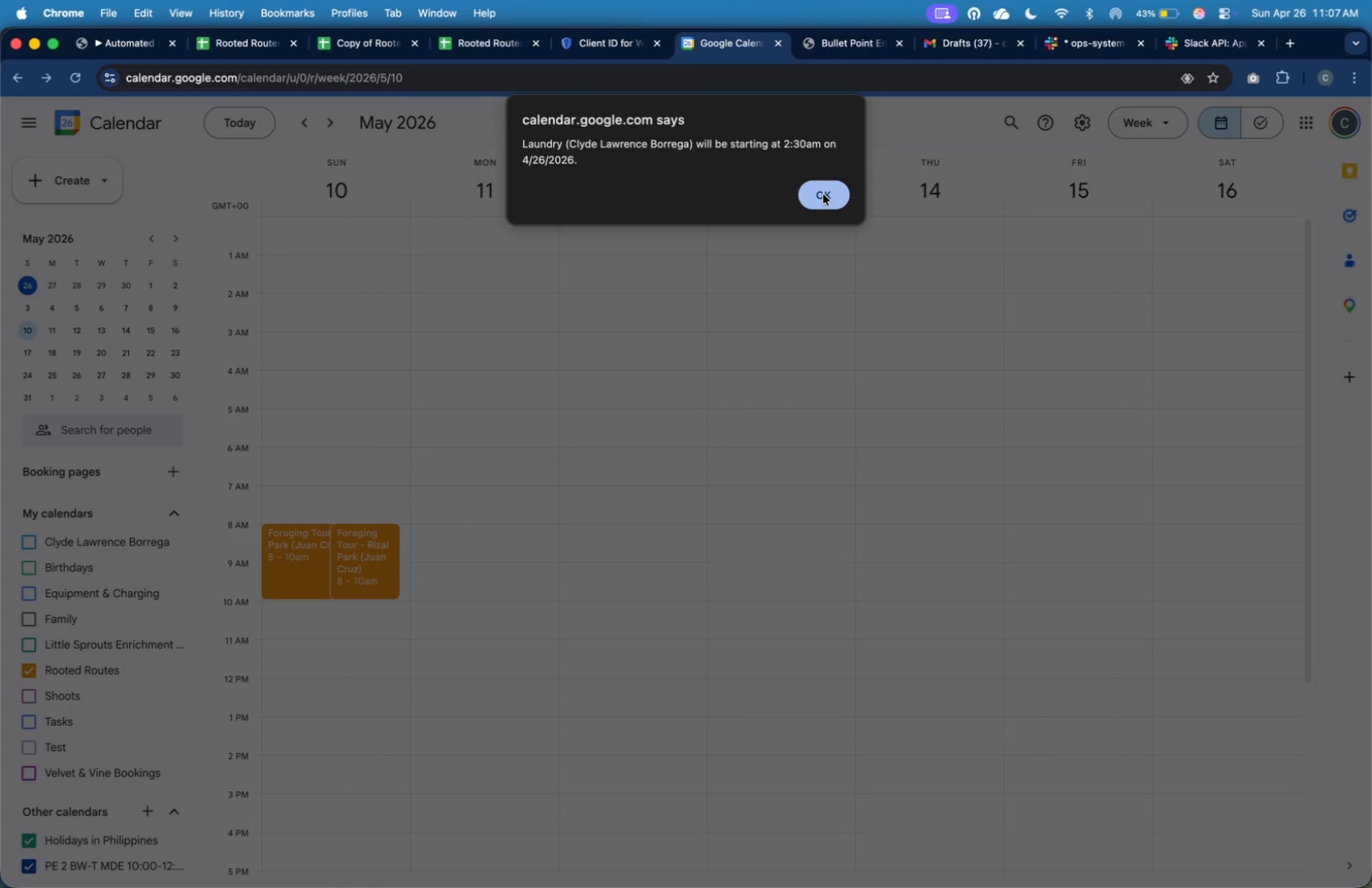 
left_click([827, 199])
 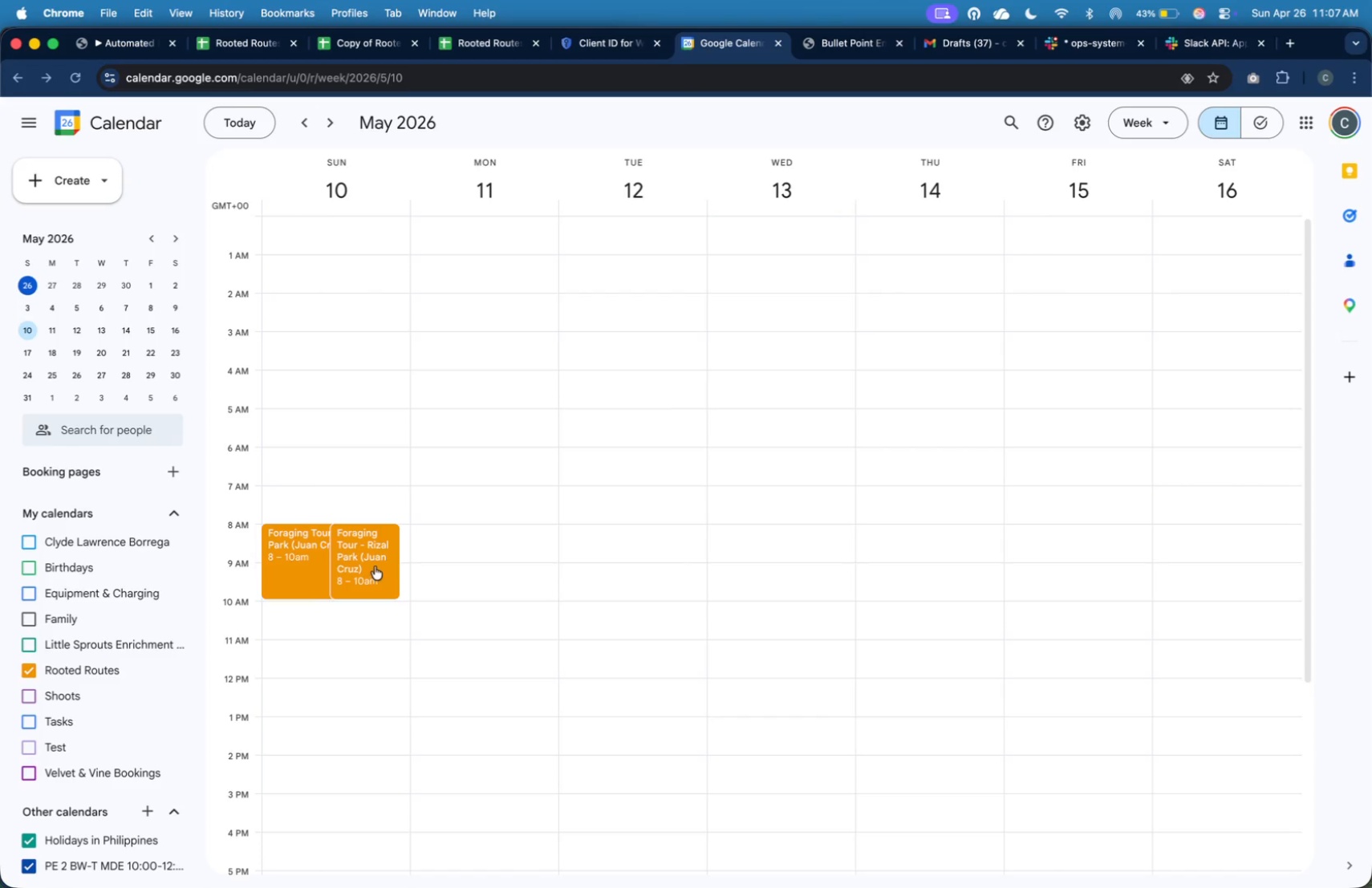 
left_click([375, 560])
 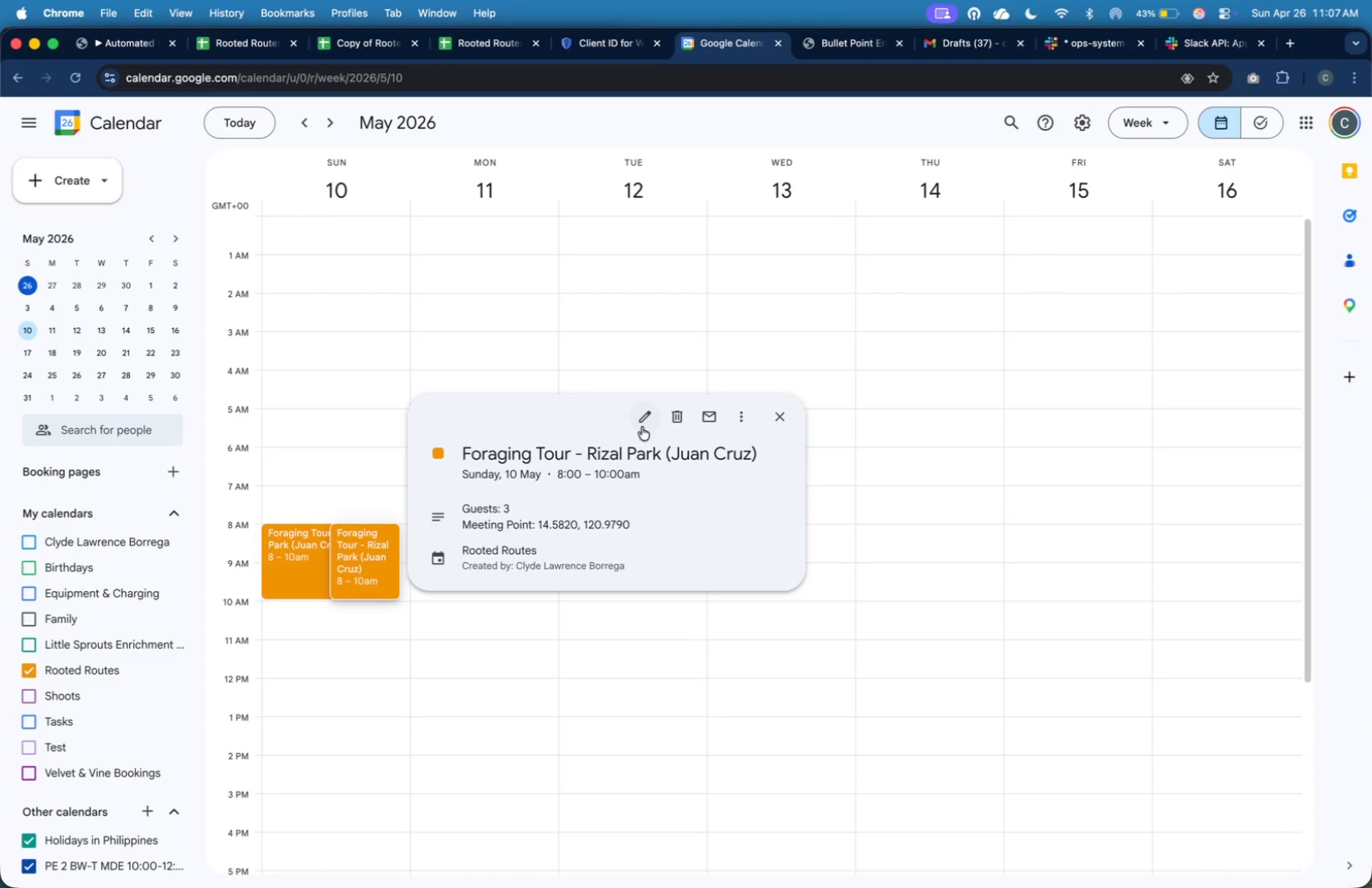 
left_click([673, 415])
 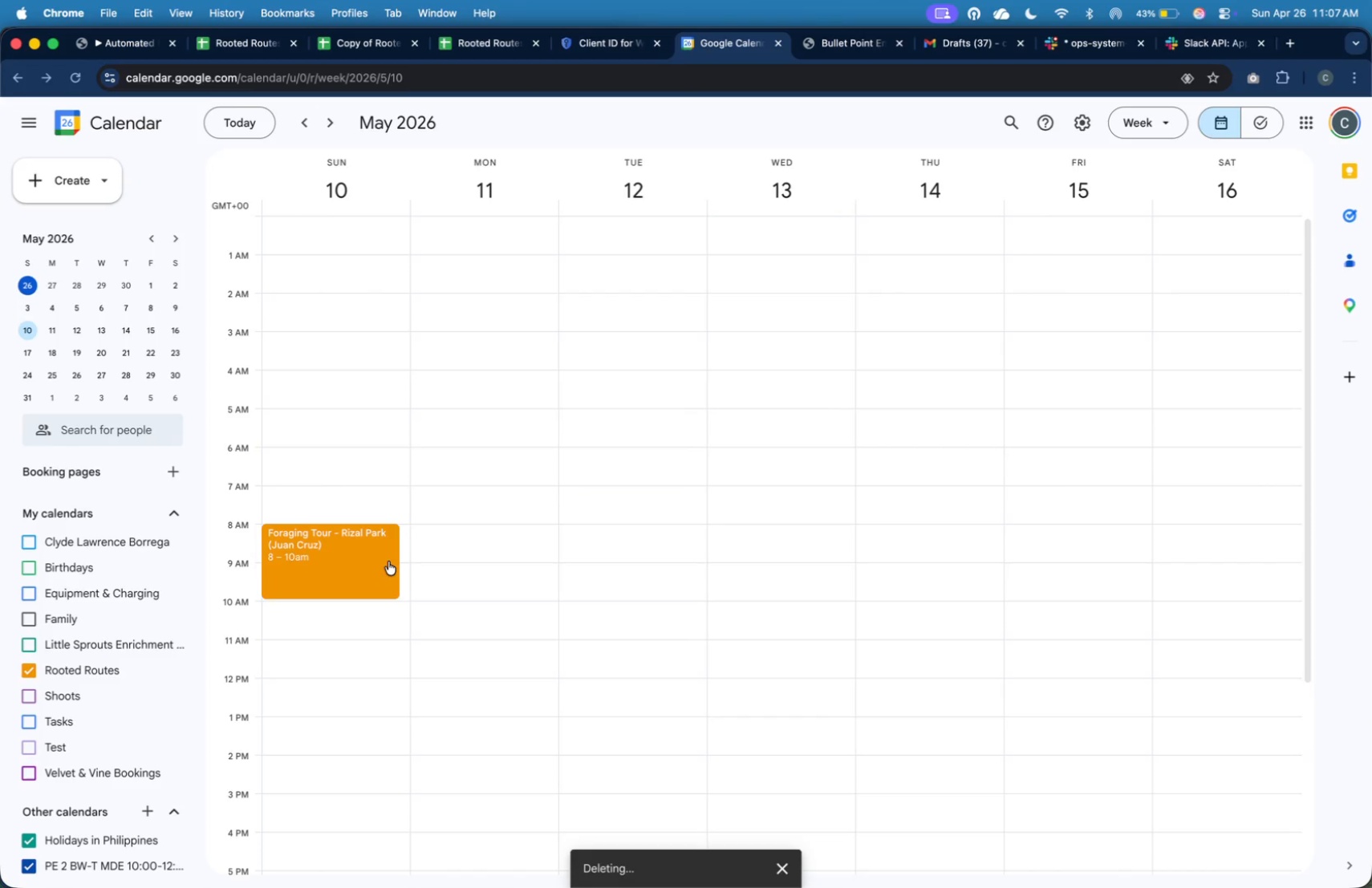 
left_click([384, 562])
 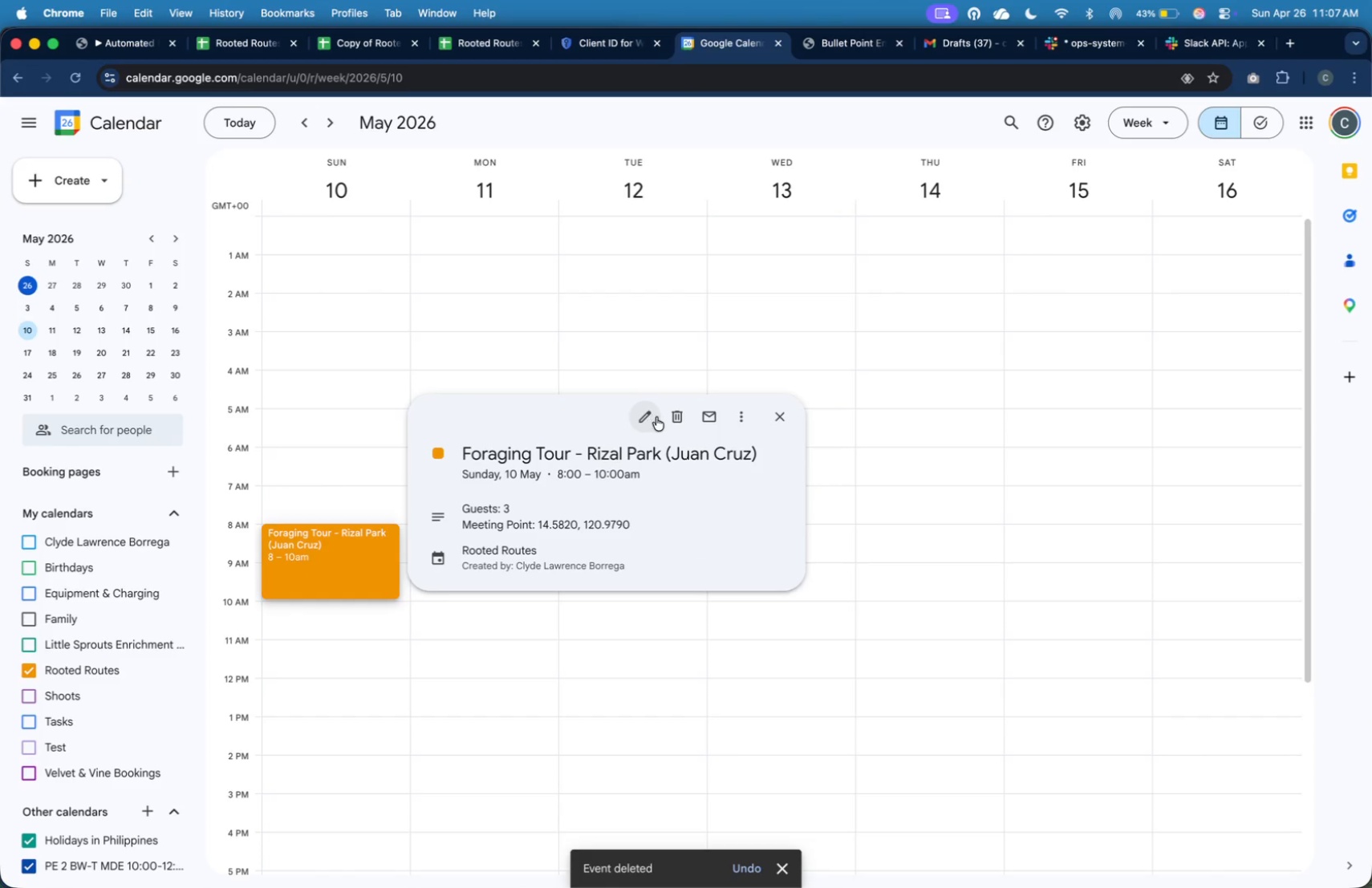 
left_click([664, 420])
 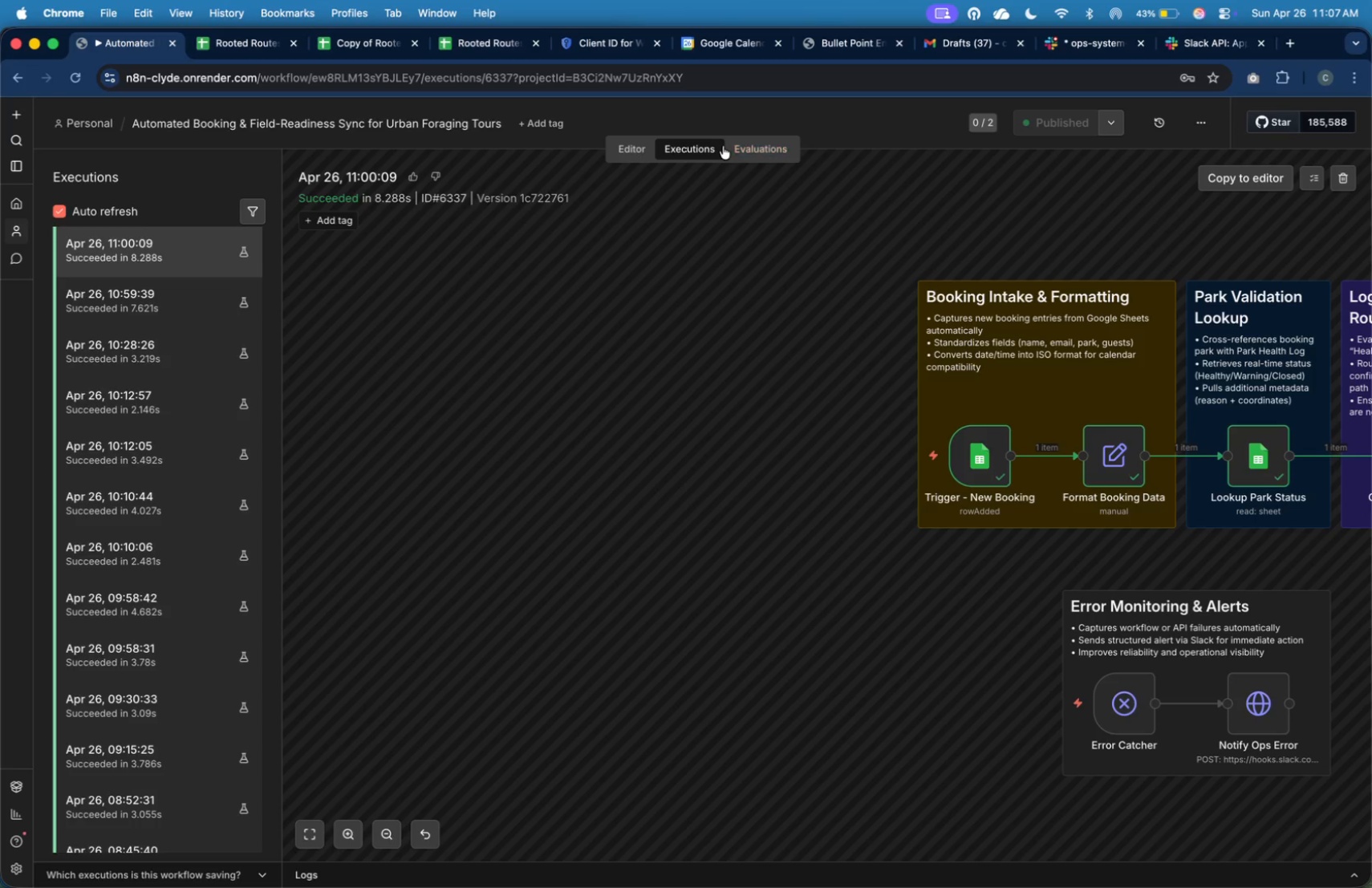 
mouse_move([270, 74])
 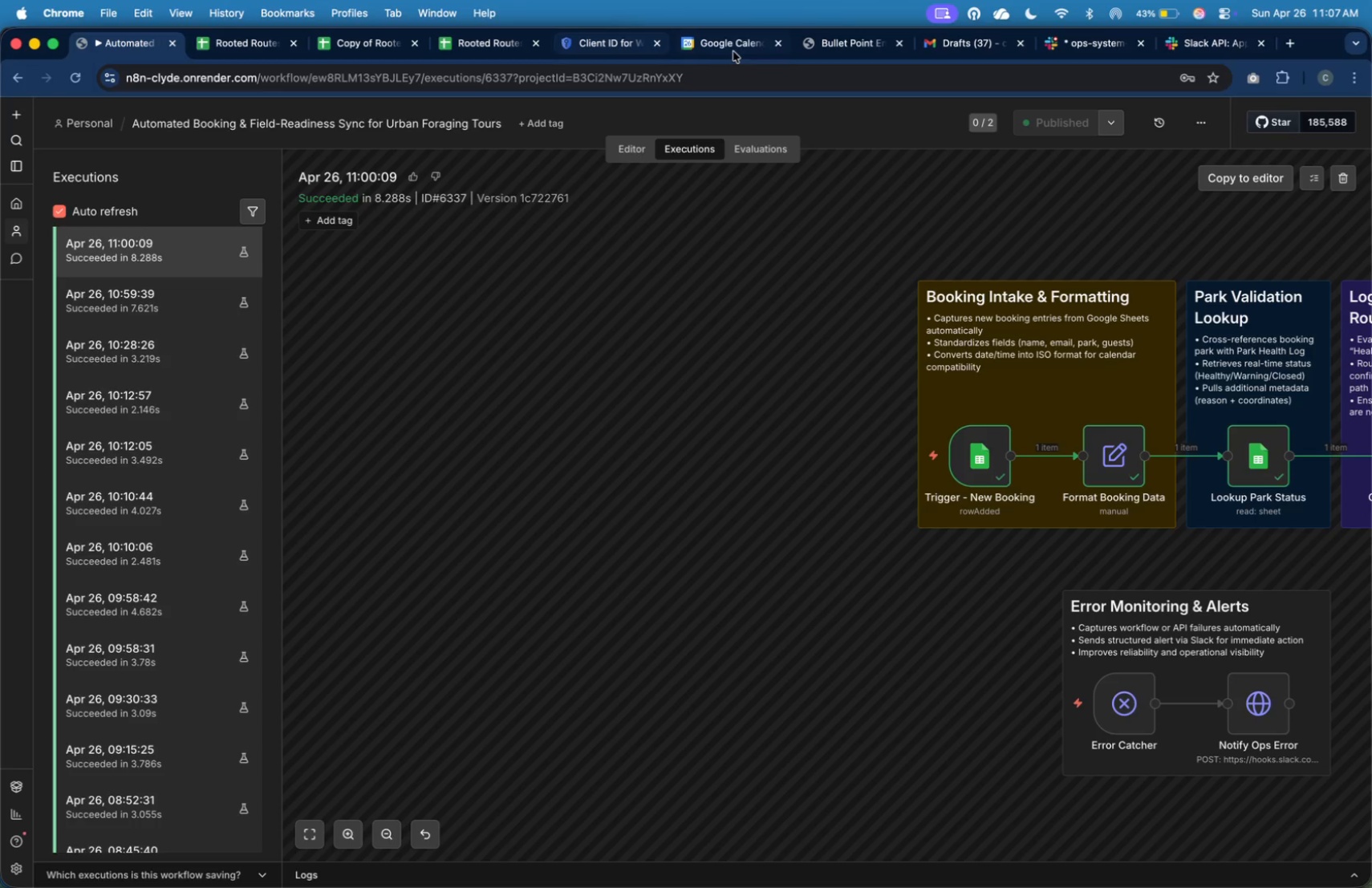 
left_click([990, 58])
 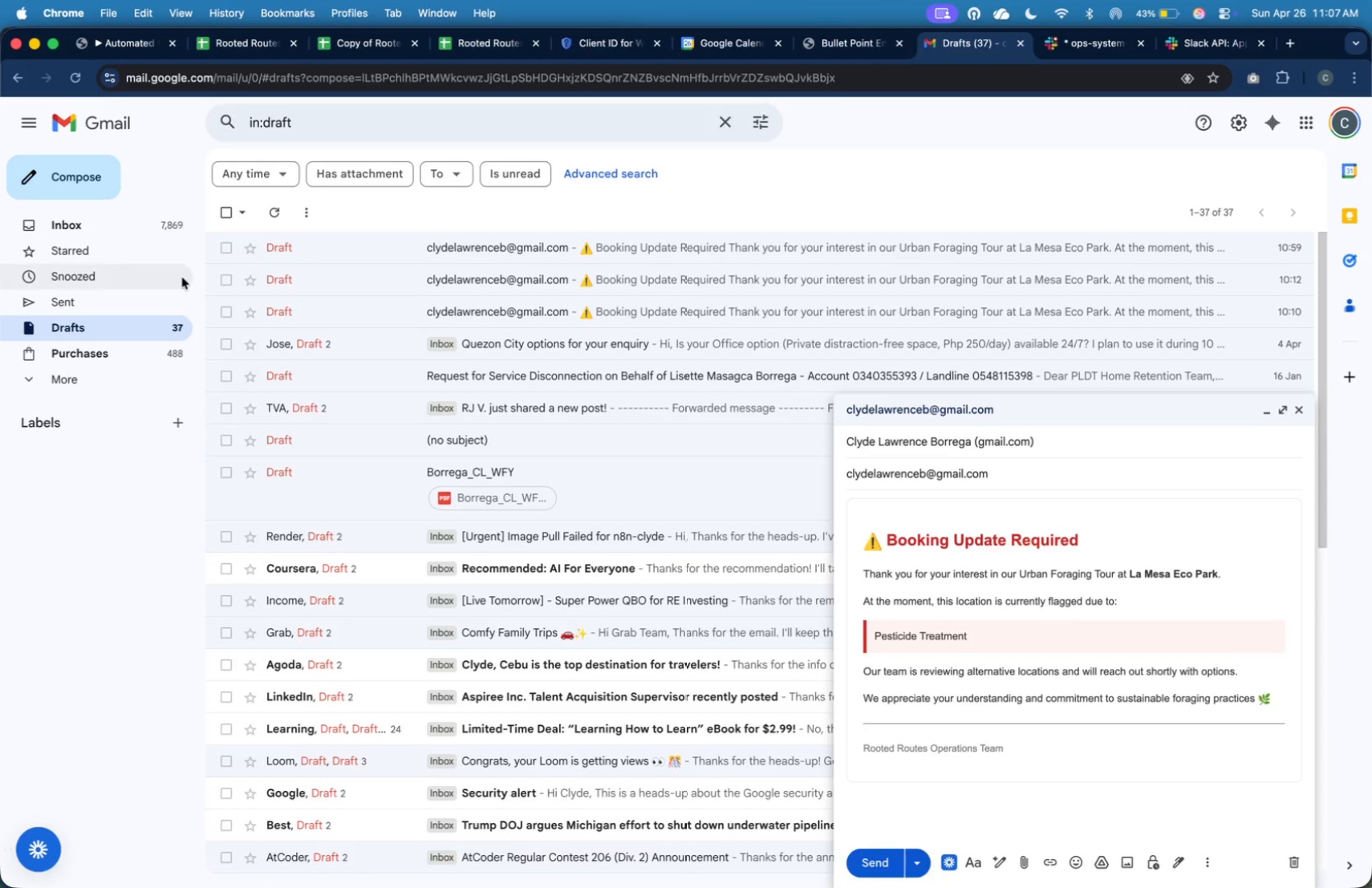 
left_click([156, 233])
 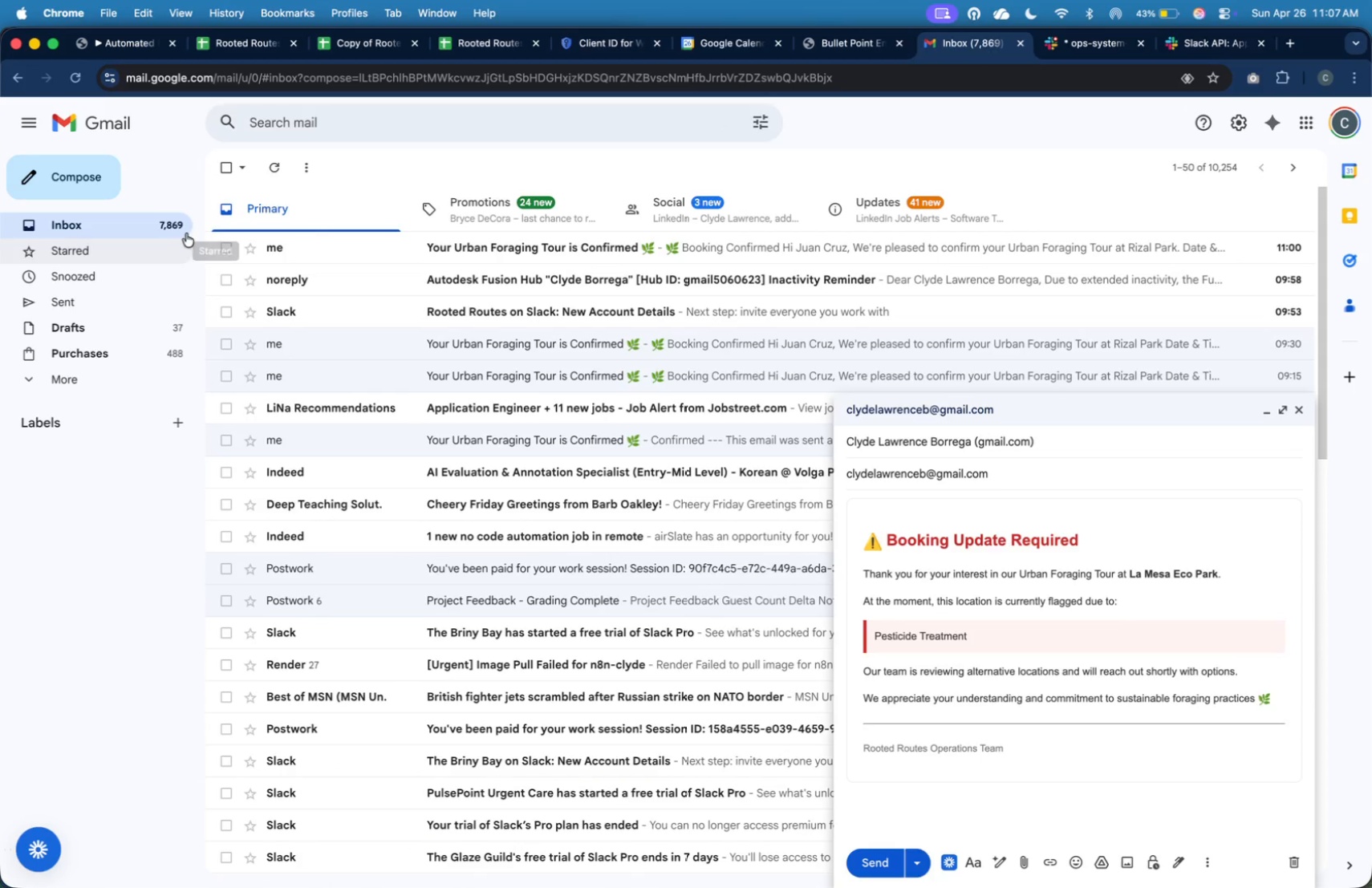 
left_click([144, 229])
 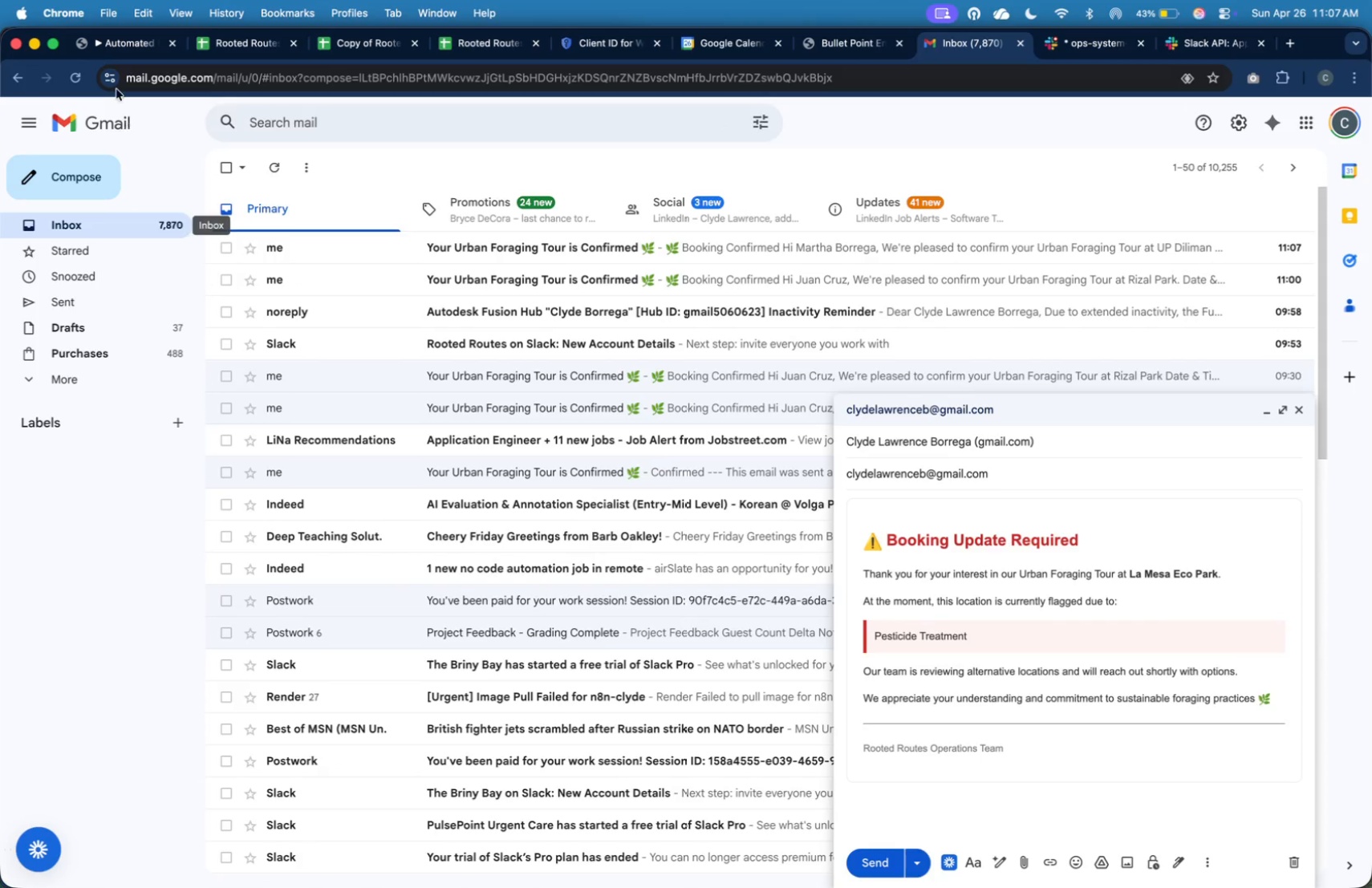 
left_click([112, 43])
 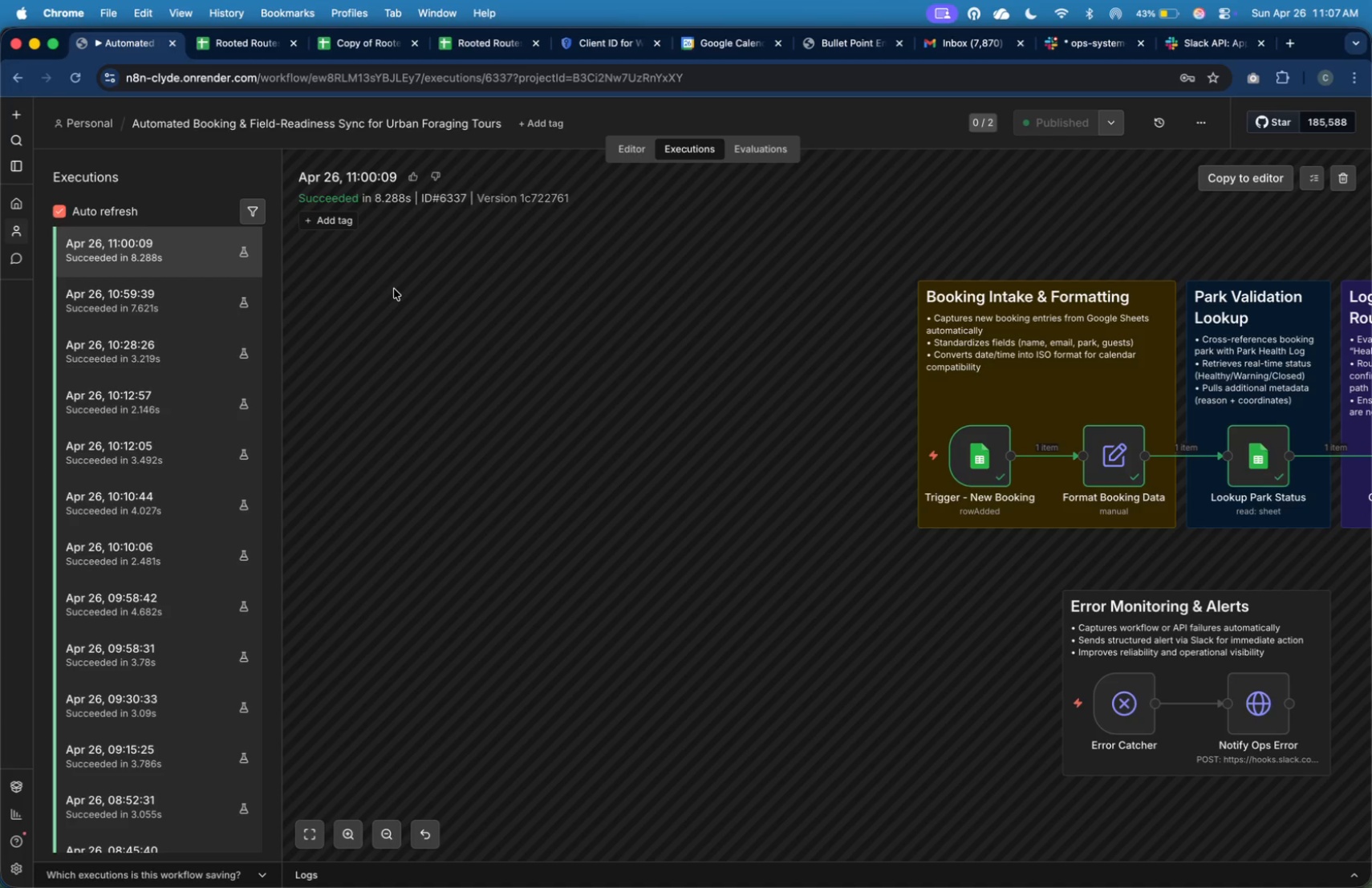 
wait(8.35)
 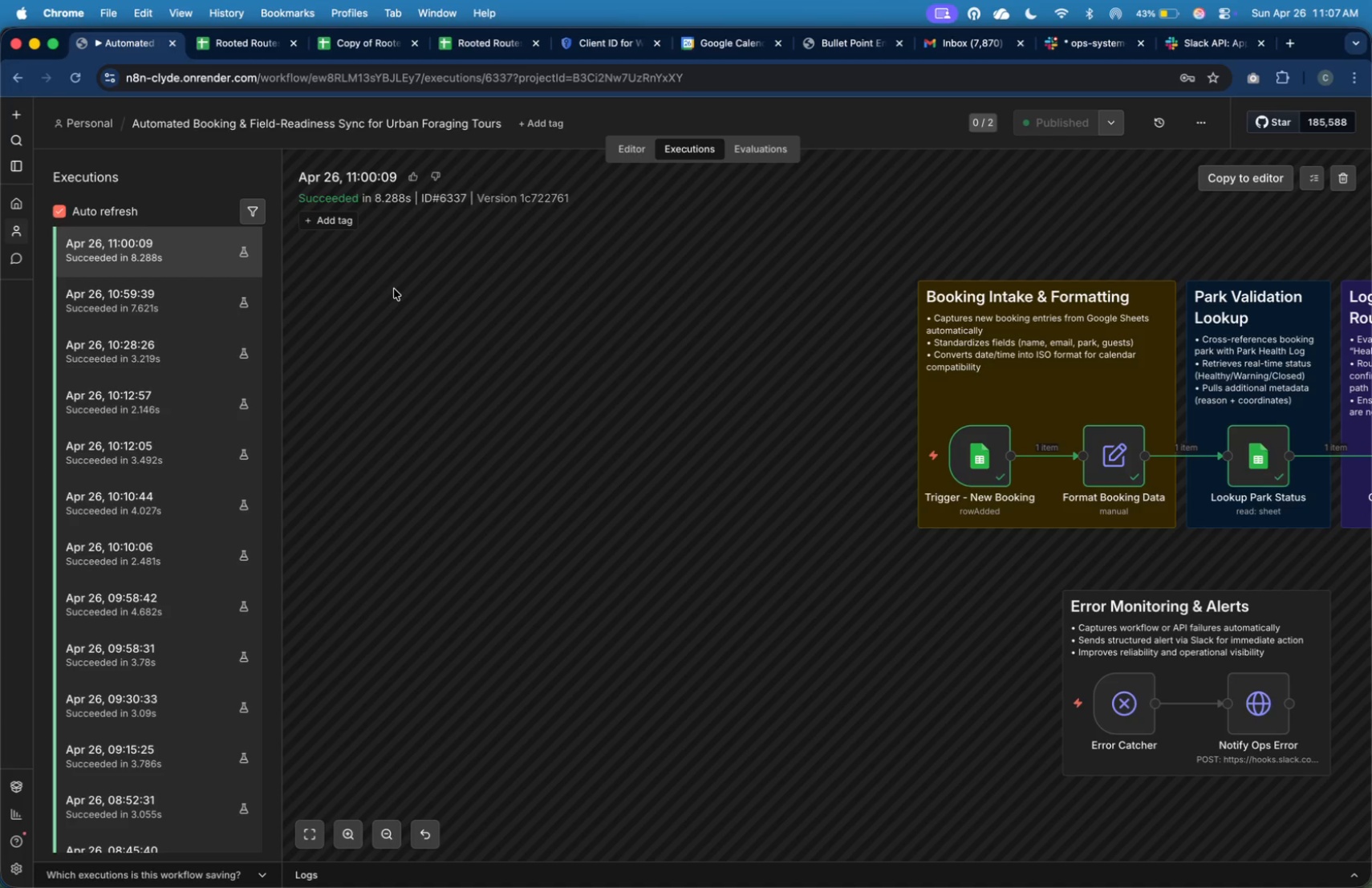 
left_click([219, 267])
 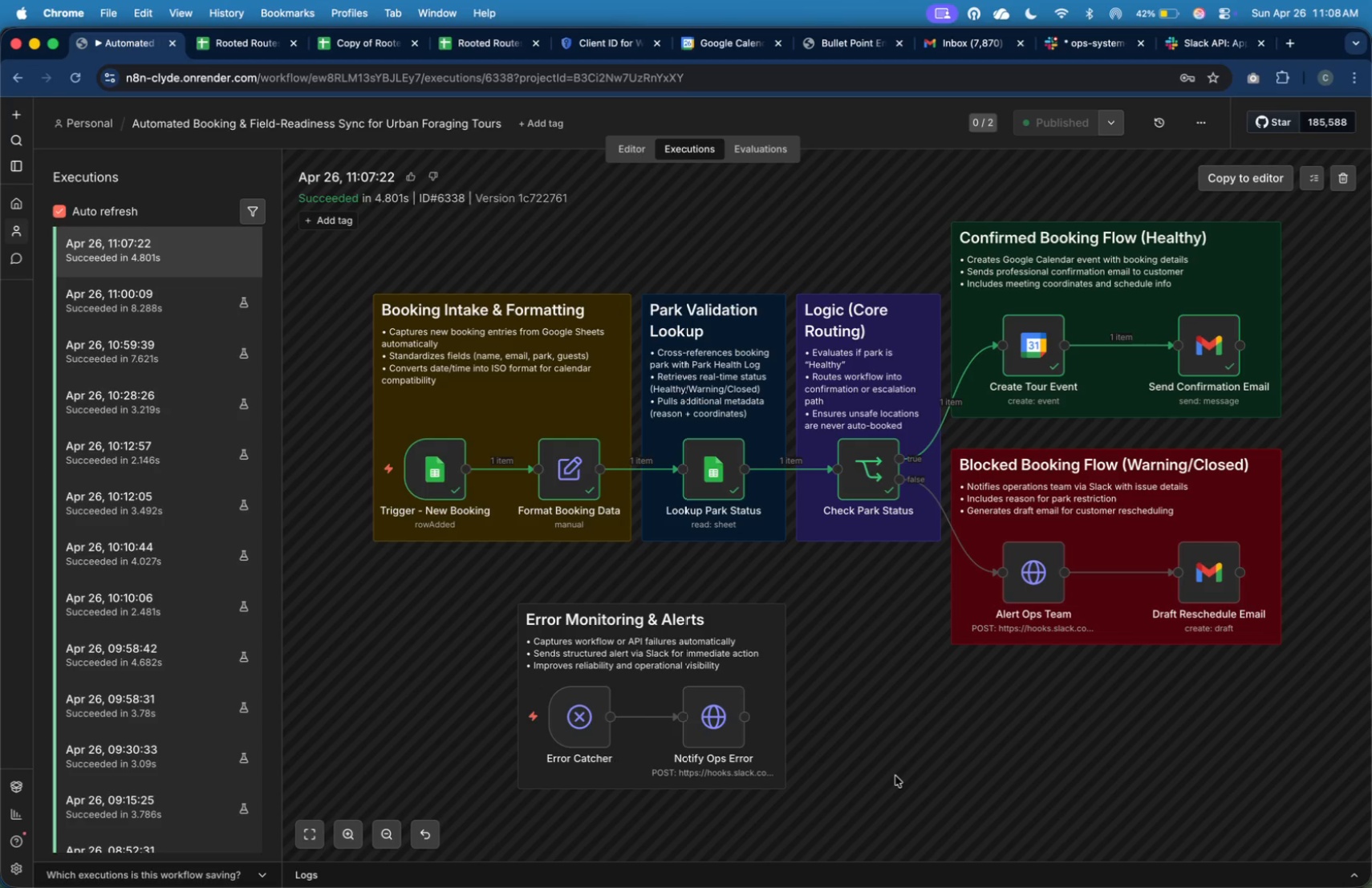 
wait(62.73)
 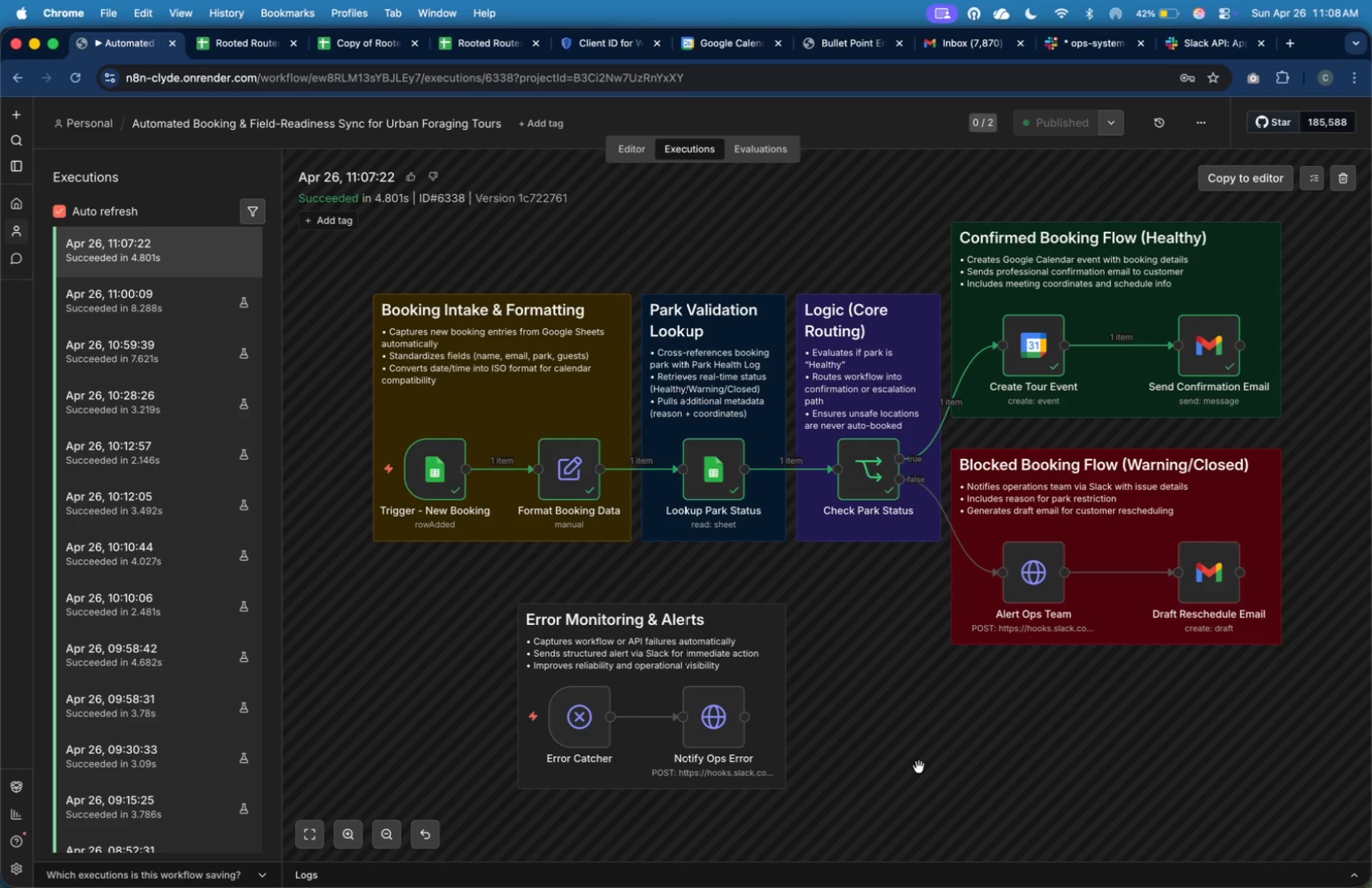 
key(Meta+Shift+4)
 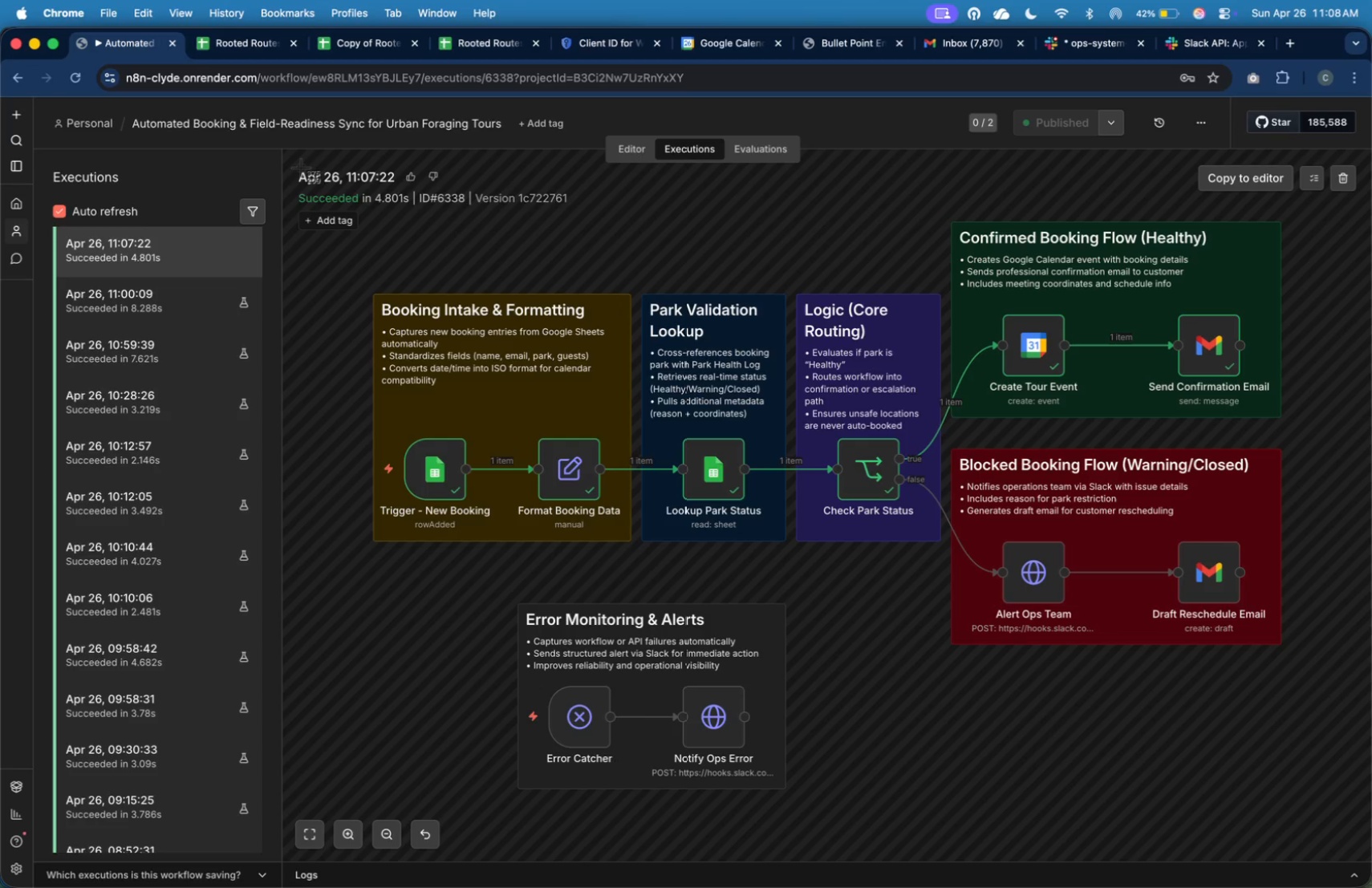 
left_click_drag(start_coordinate=[287, 151], to_coordinate=[1296, 809])
 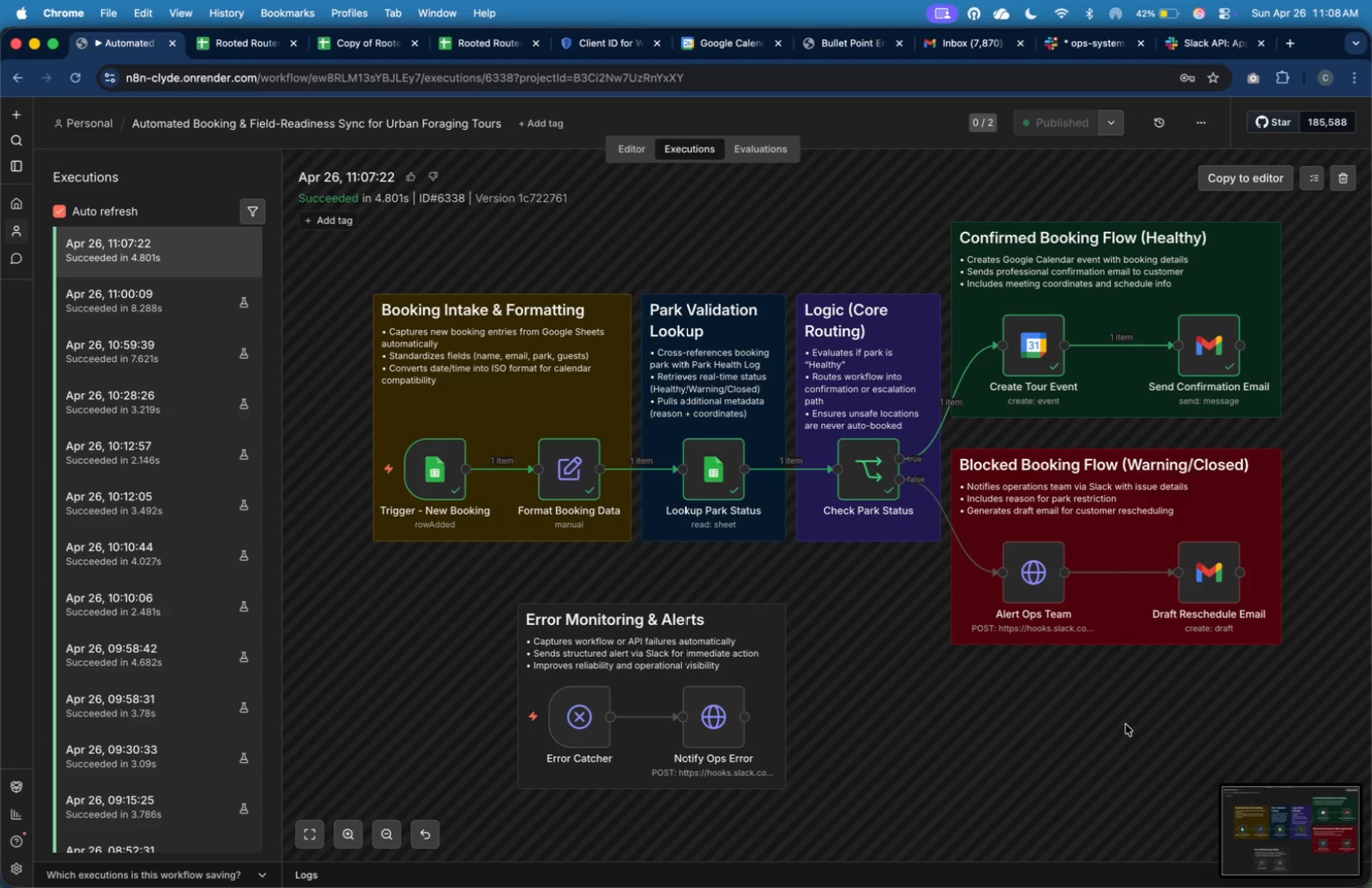 
key(Meta+Tab)